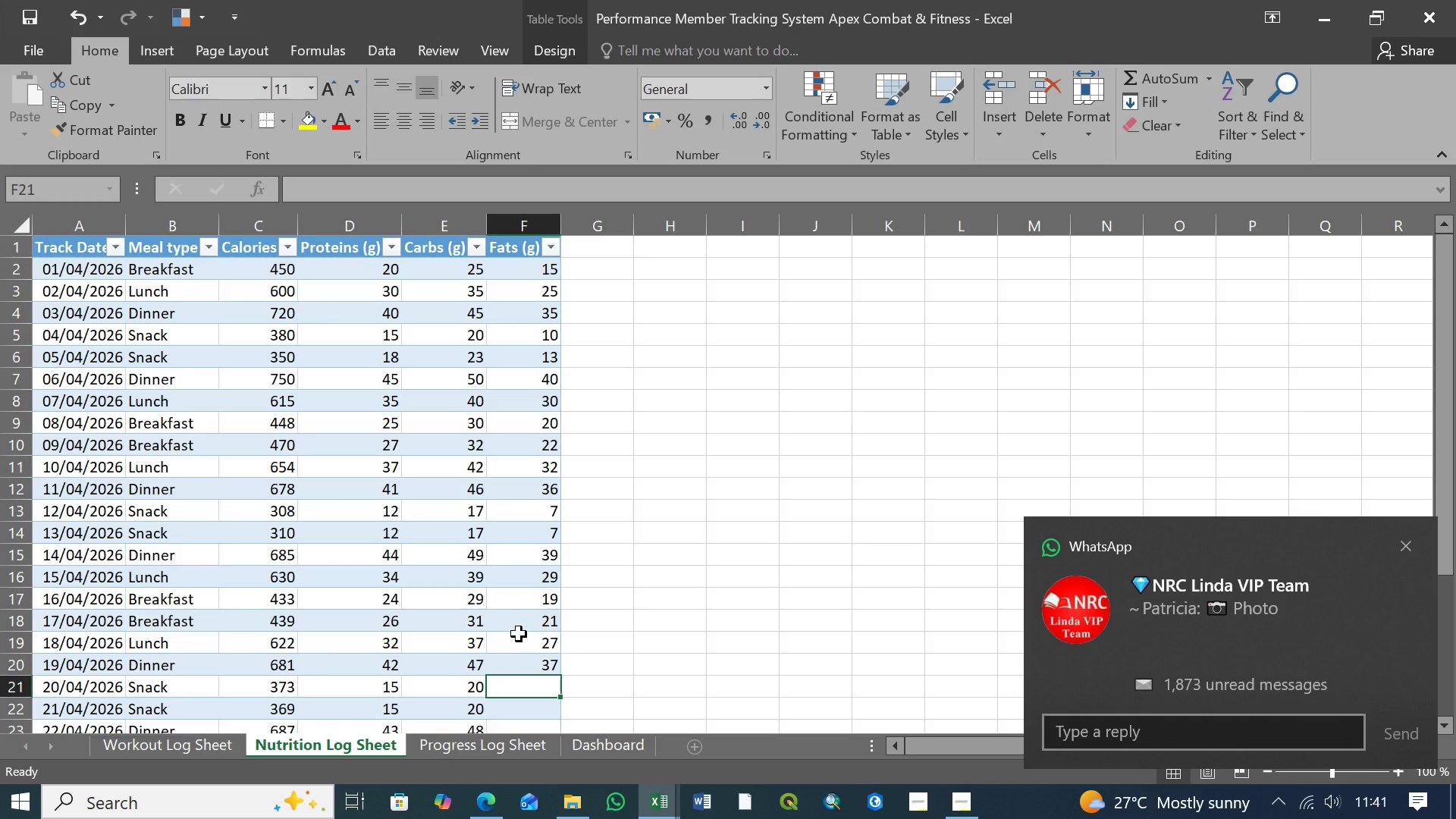 
scroll: coordinate [519, 626], scroll_direction: down, amount: 5.0
 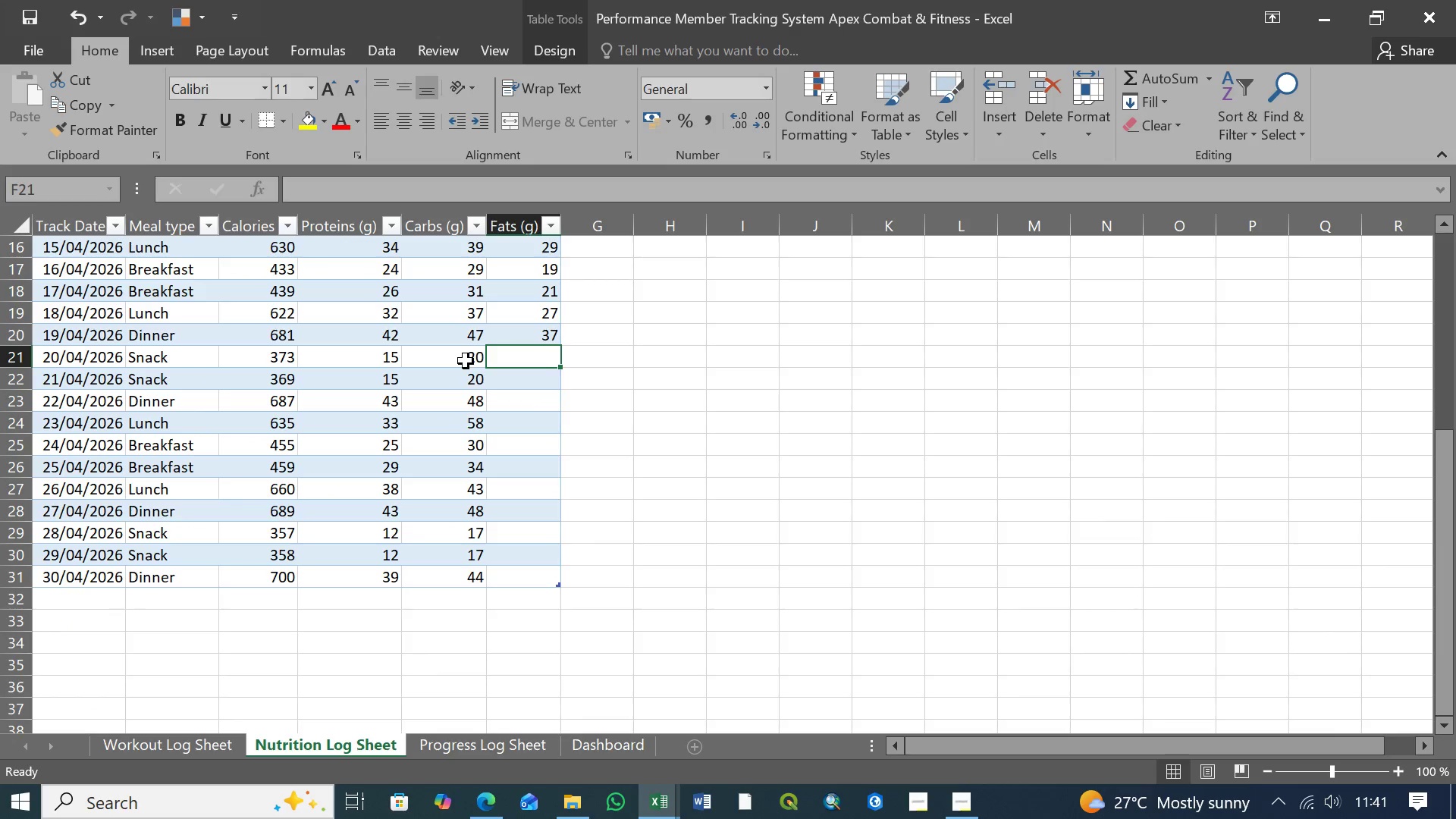 
wait(5.13)
 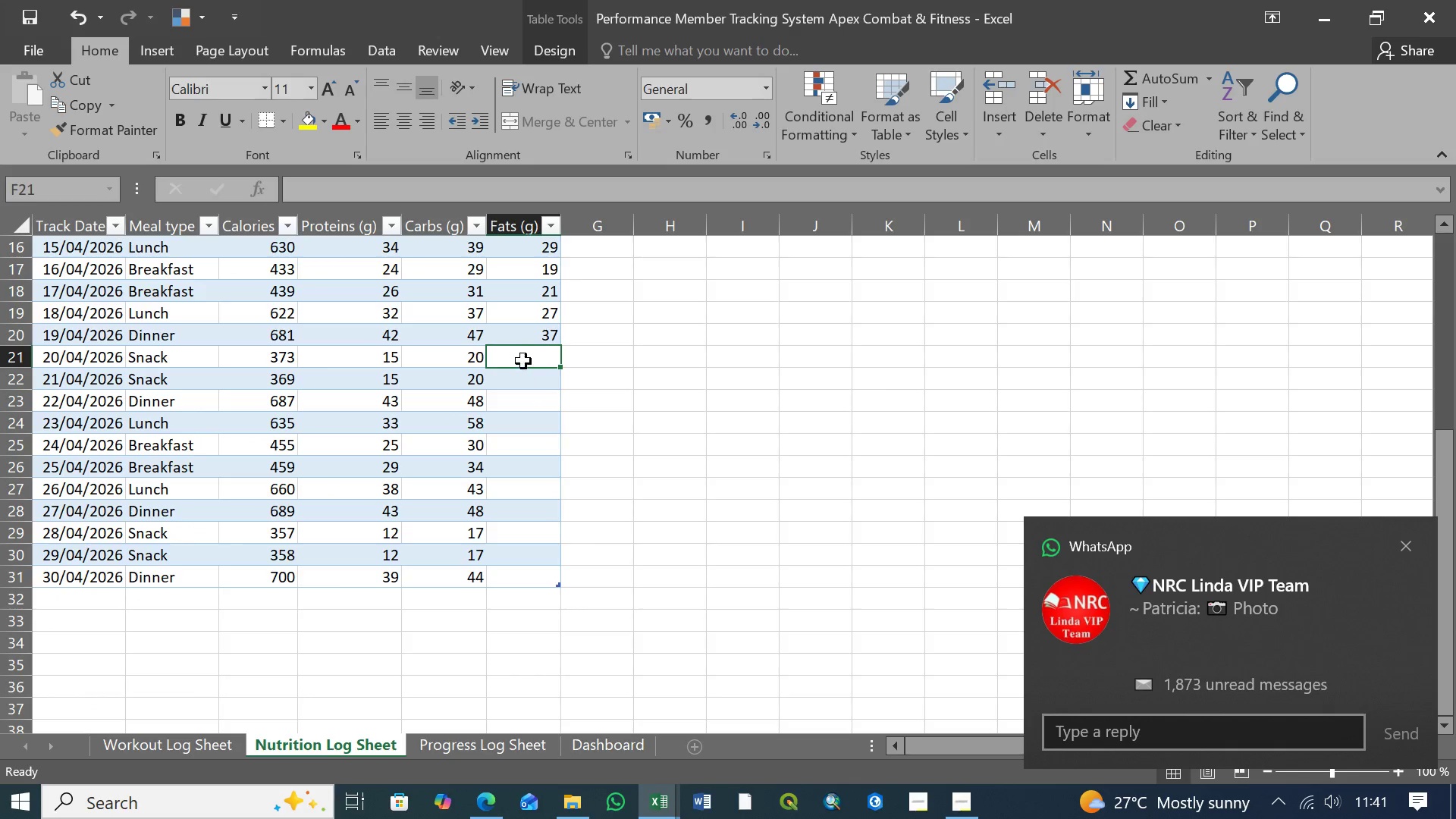 
type(10)
 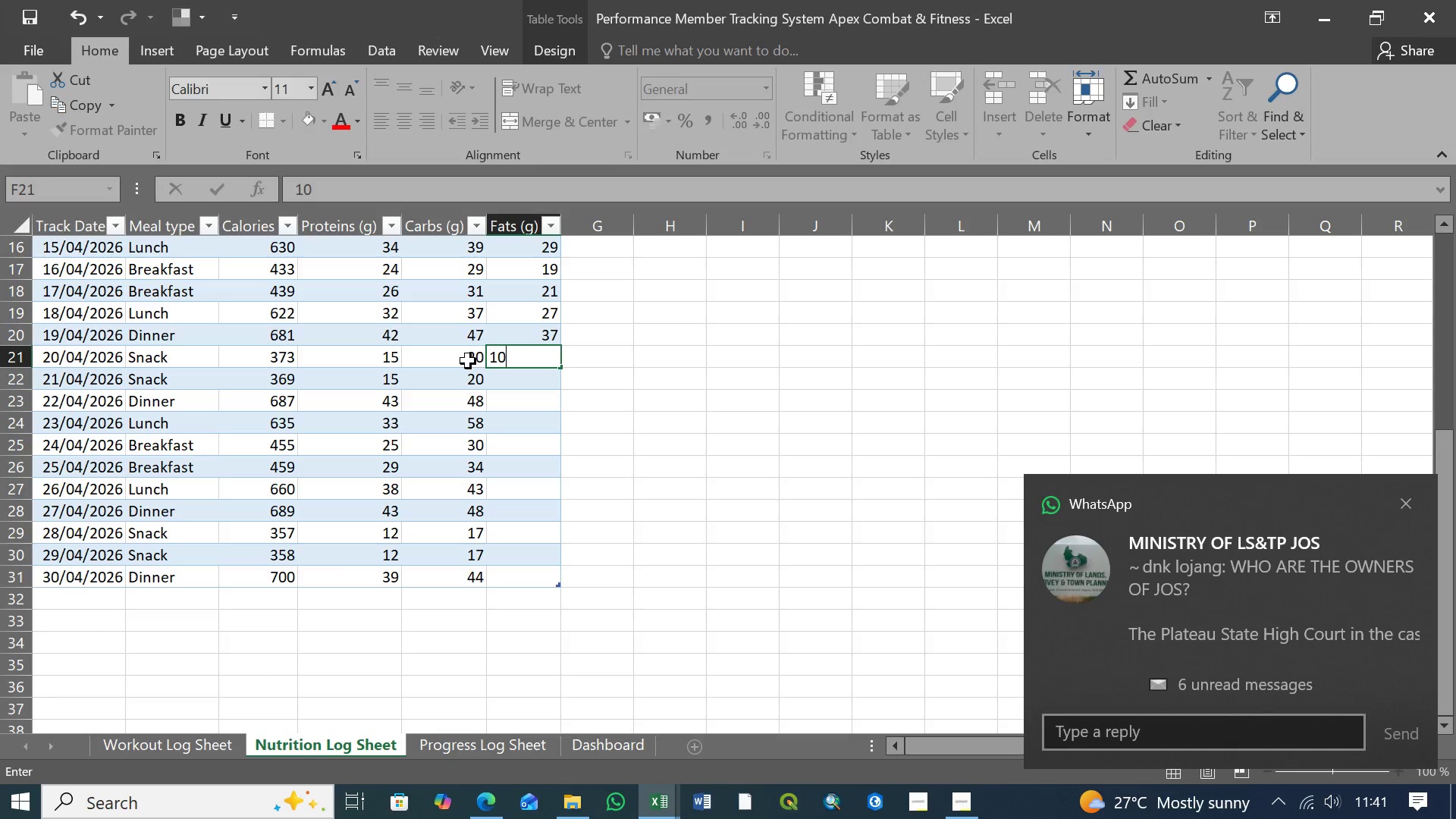 
left_click([510, 381])
 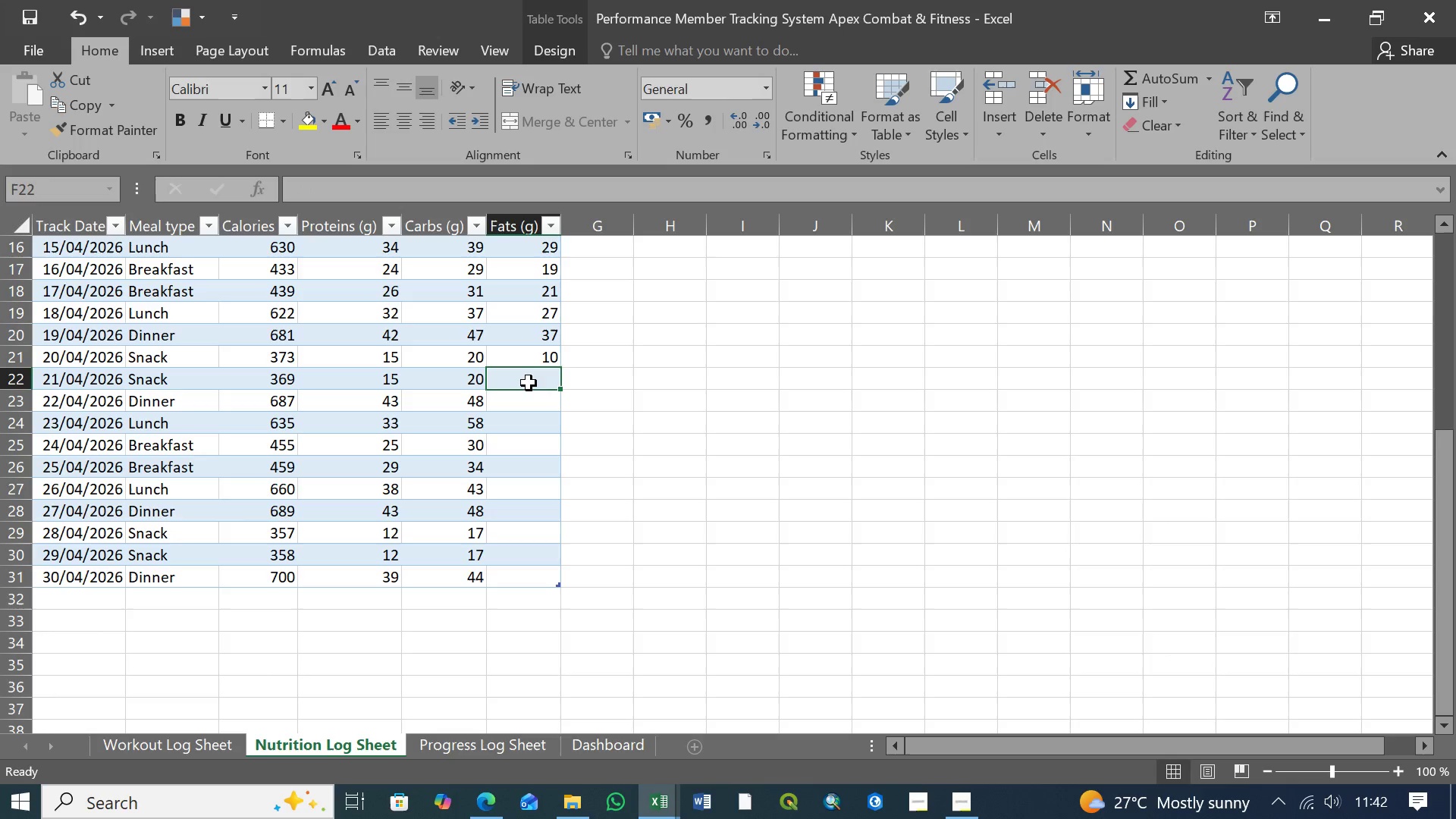 
type(10)
 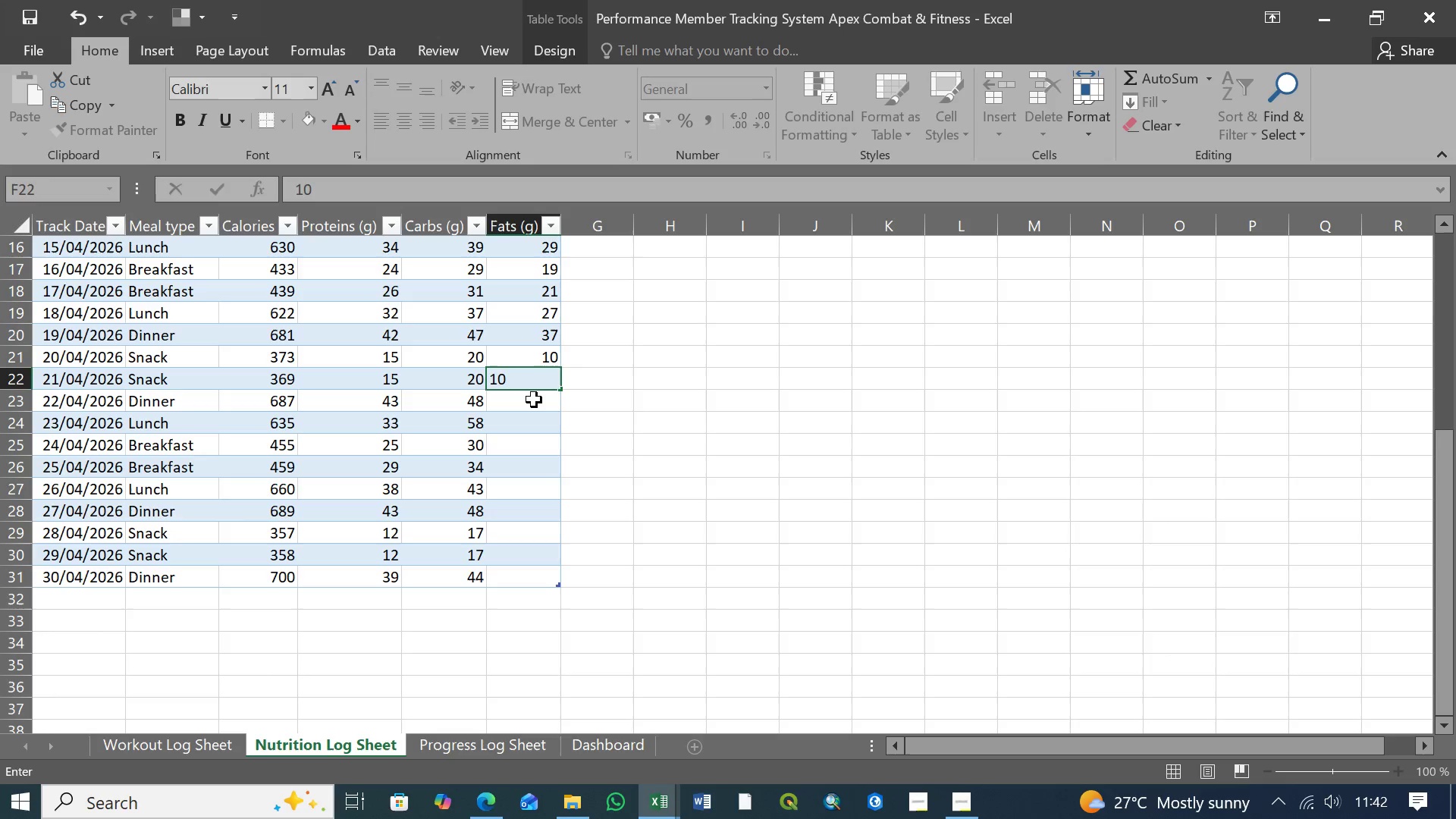 
left_click([534, 403])
 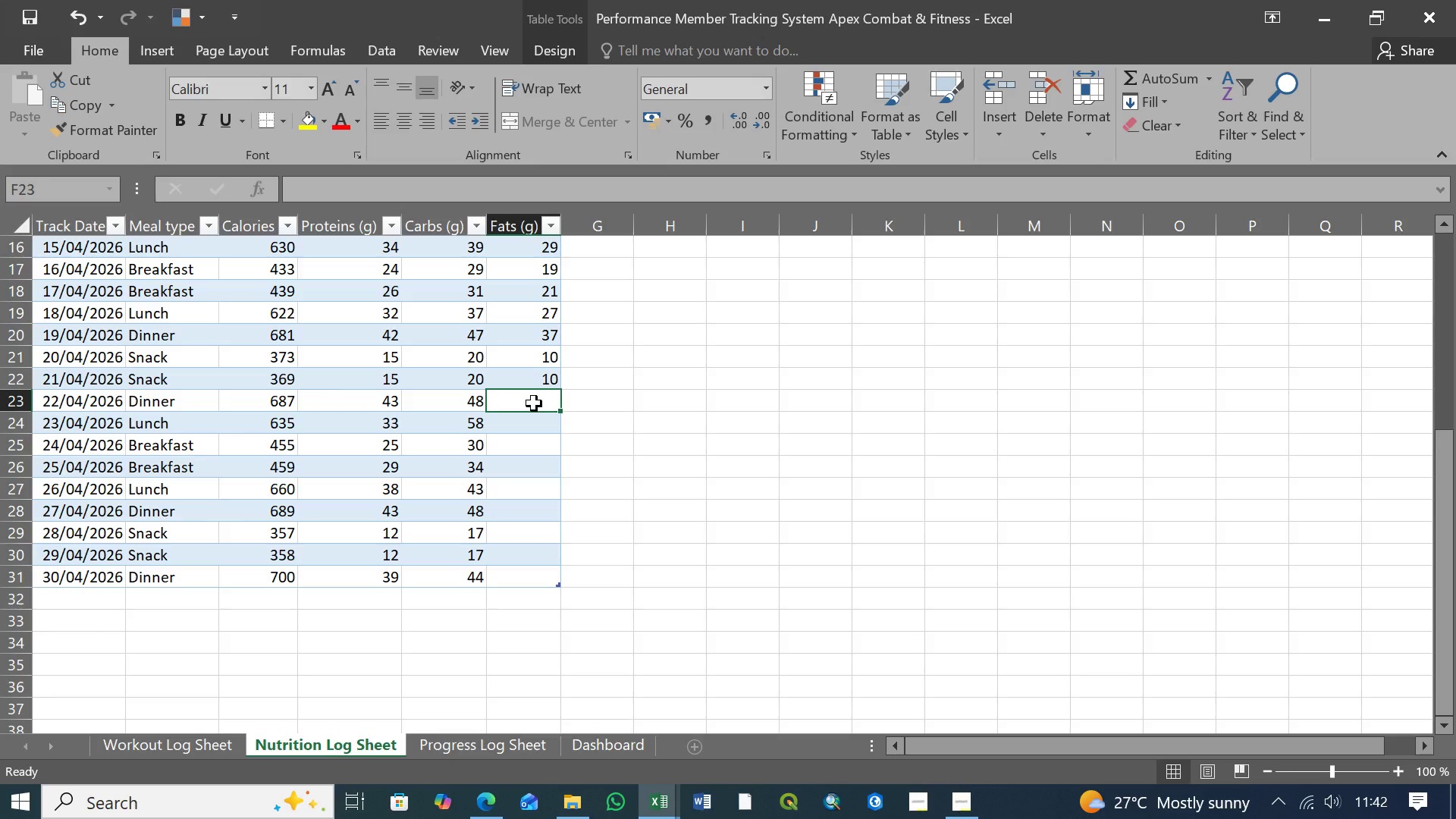 
type(38)
 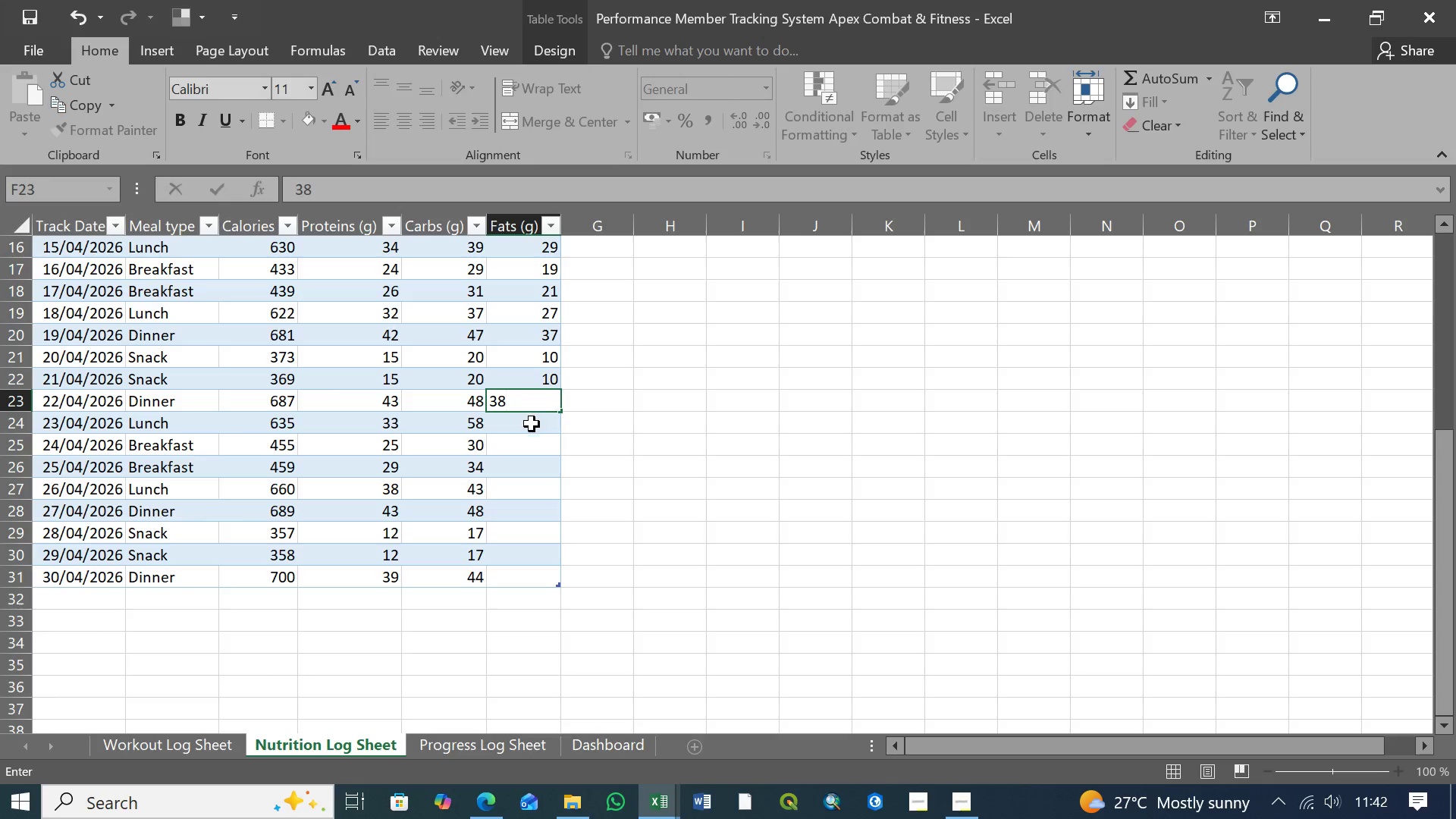 
left_click([532, 427])
 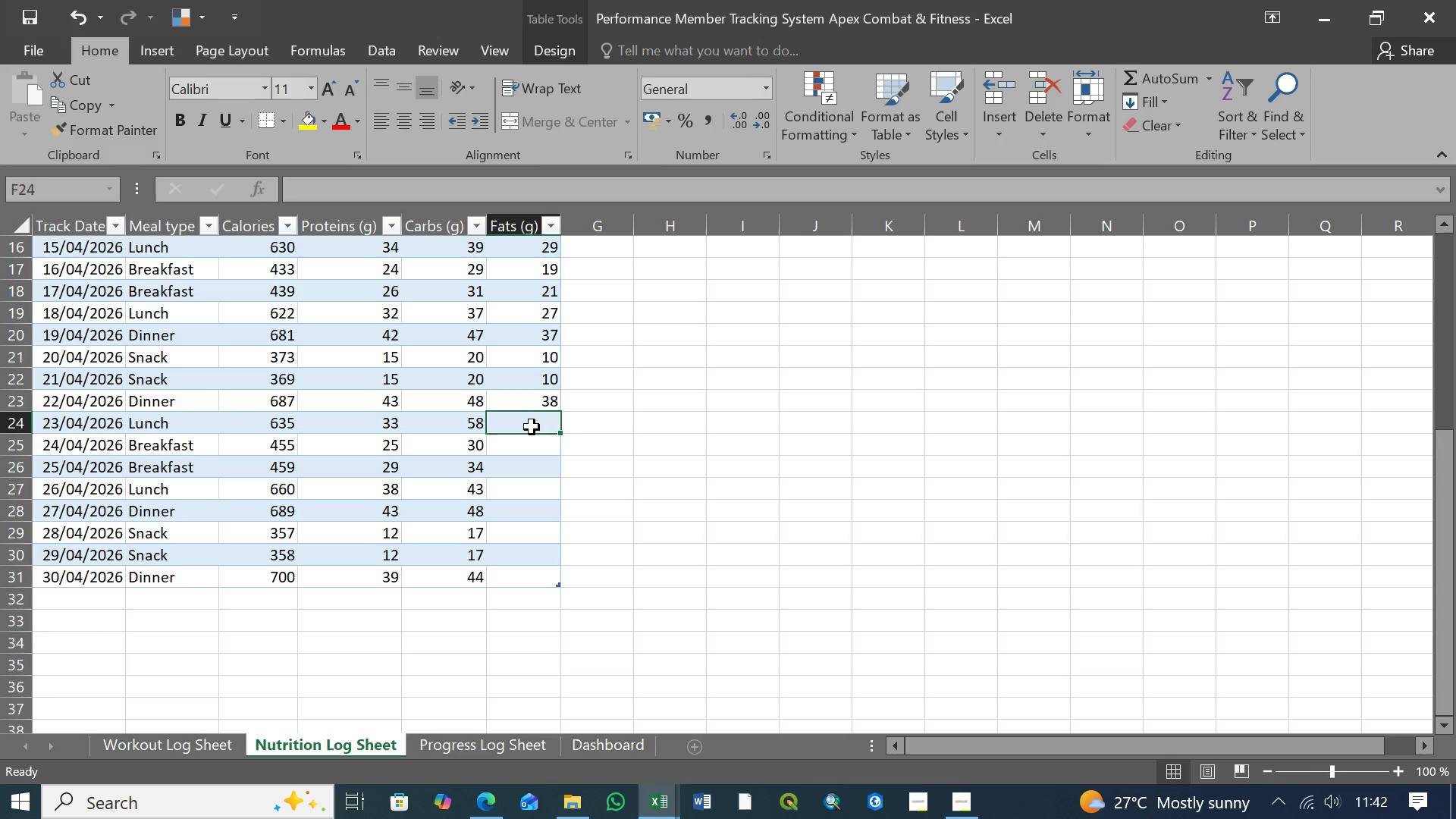 
type(48)
 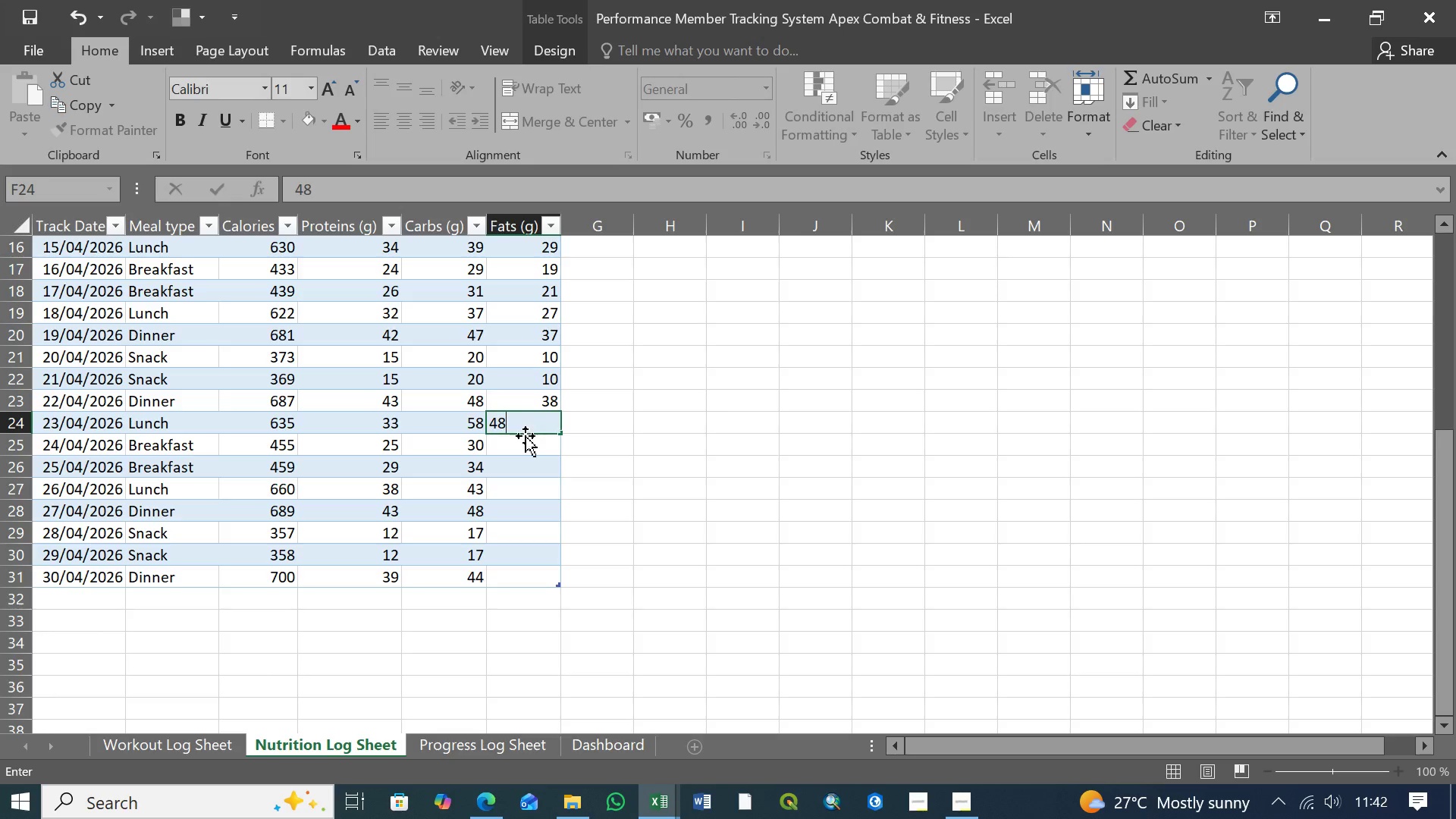 
left_click([521, 449])
 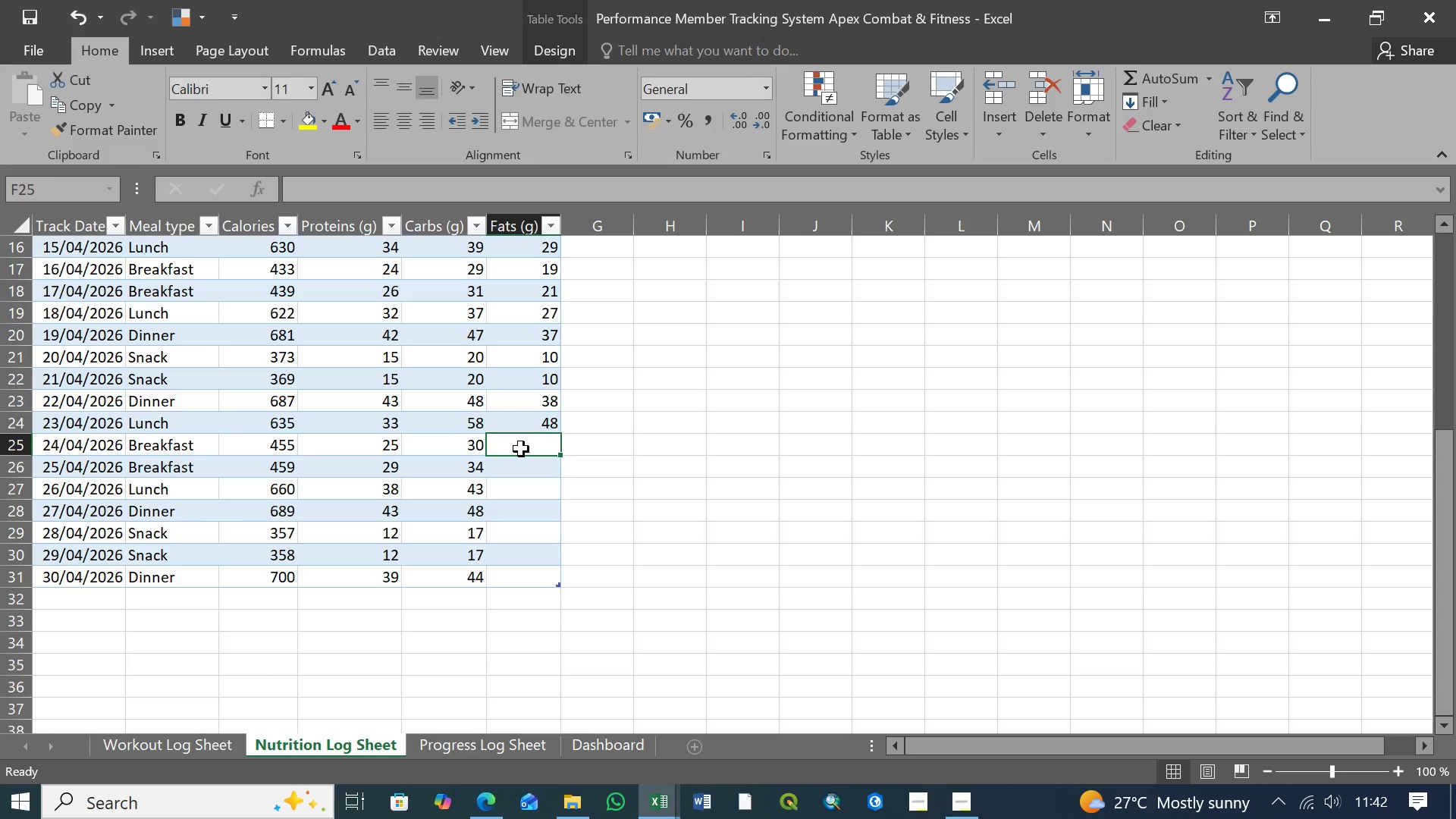 
type(20)
 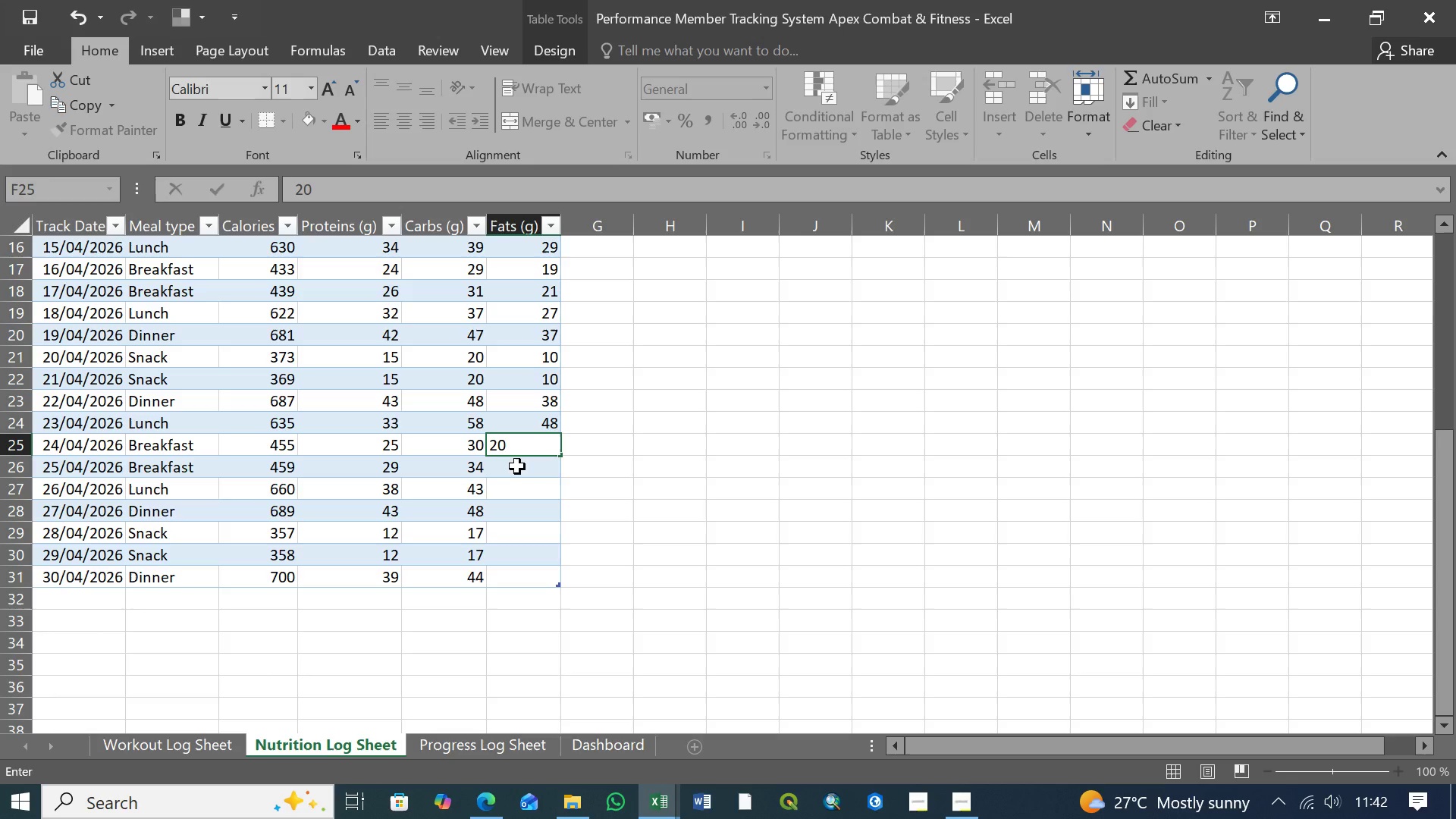 
left_click([517, 466])
 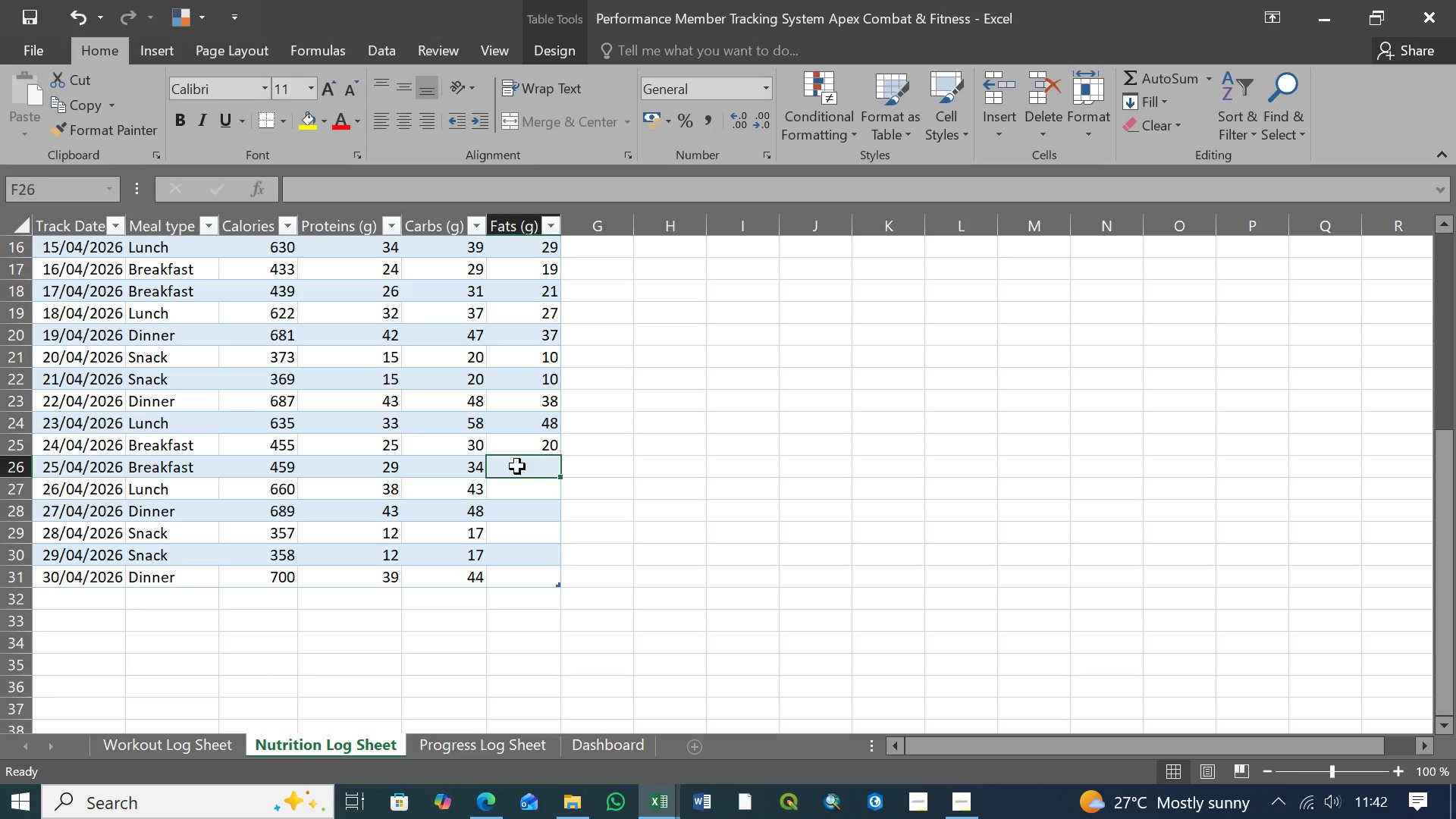 
type(24)
 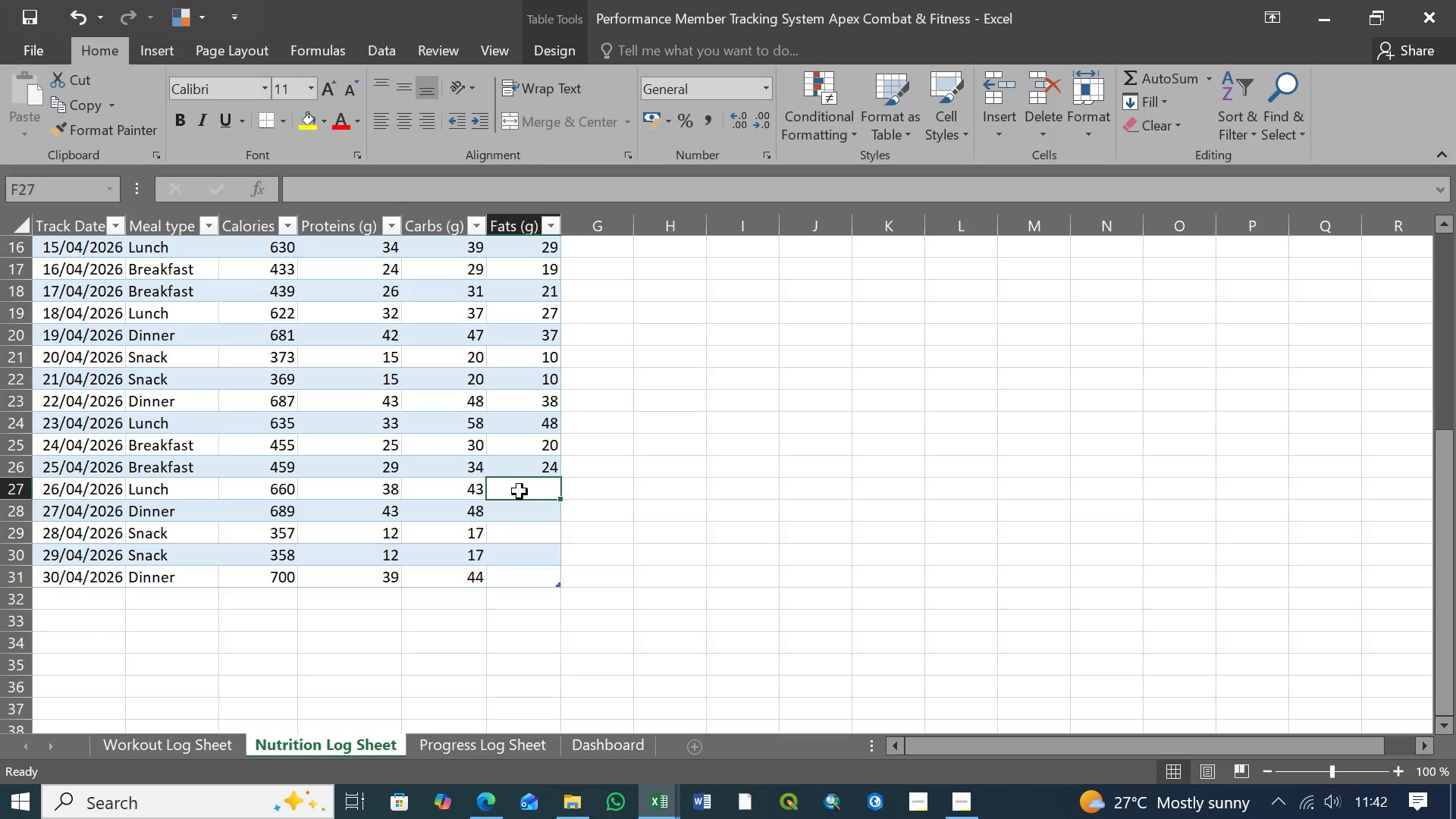 
type(33)
 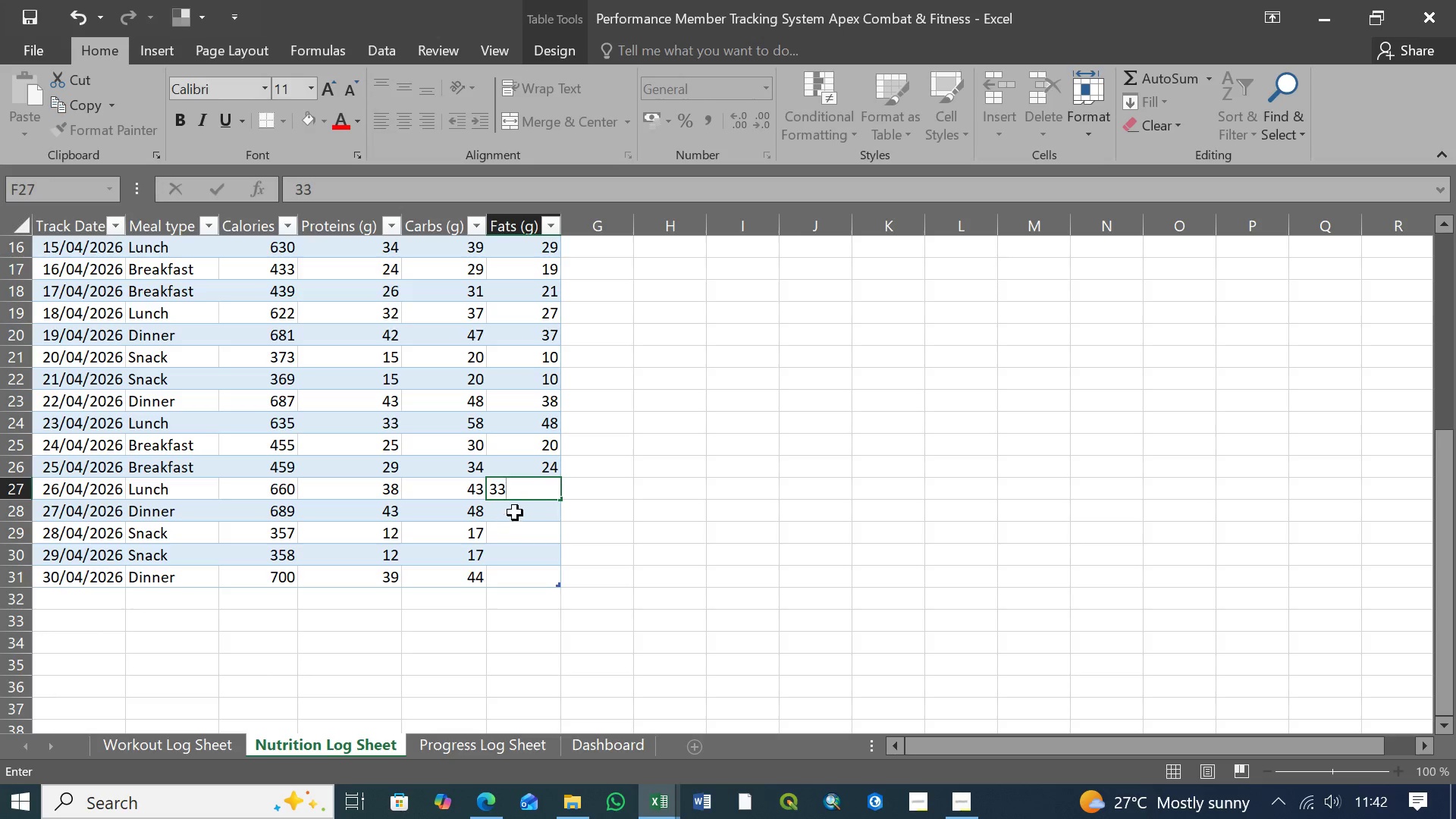 
left_click([515, 512])
 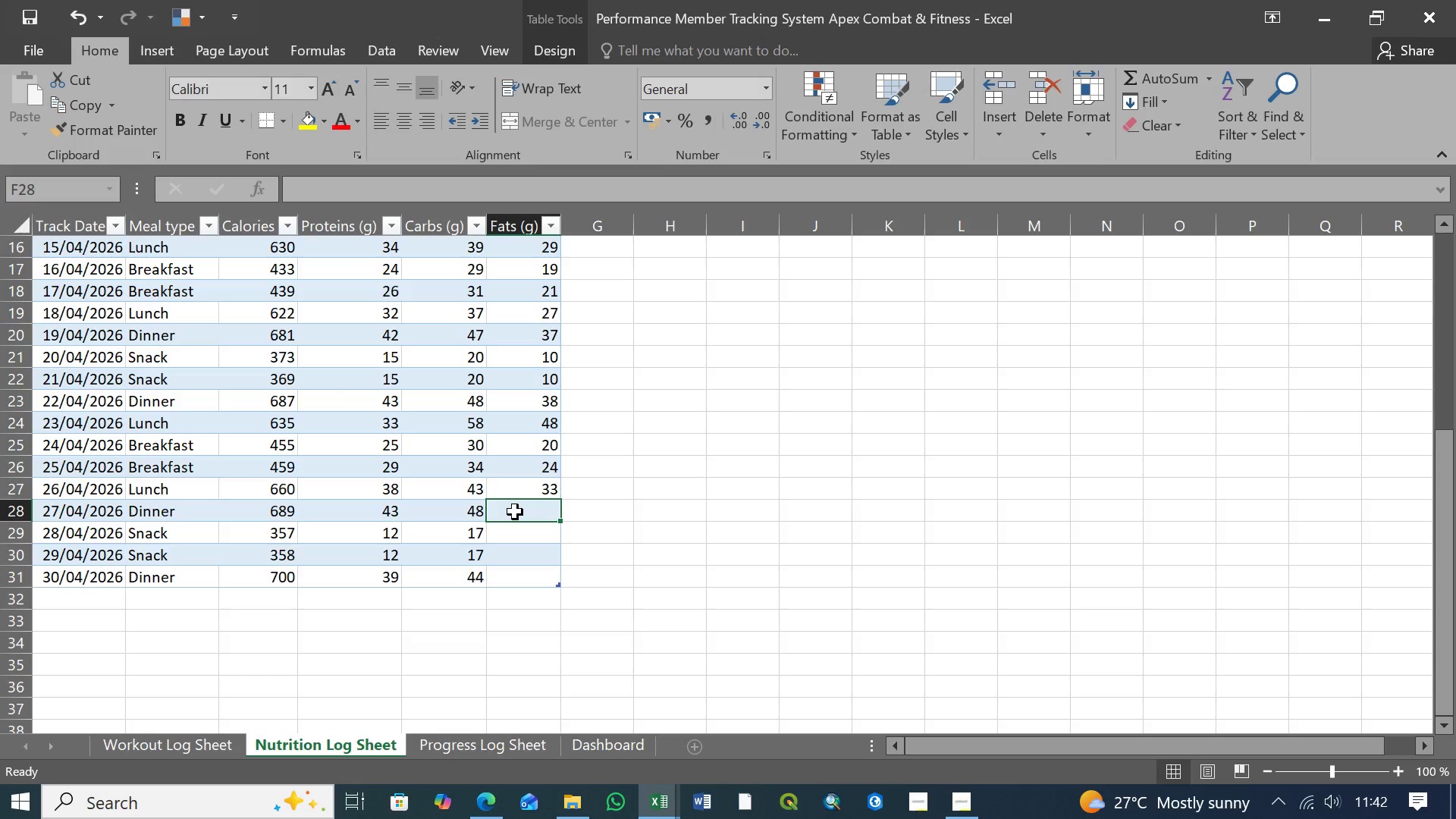 
type(38)
 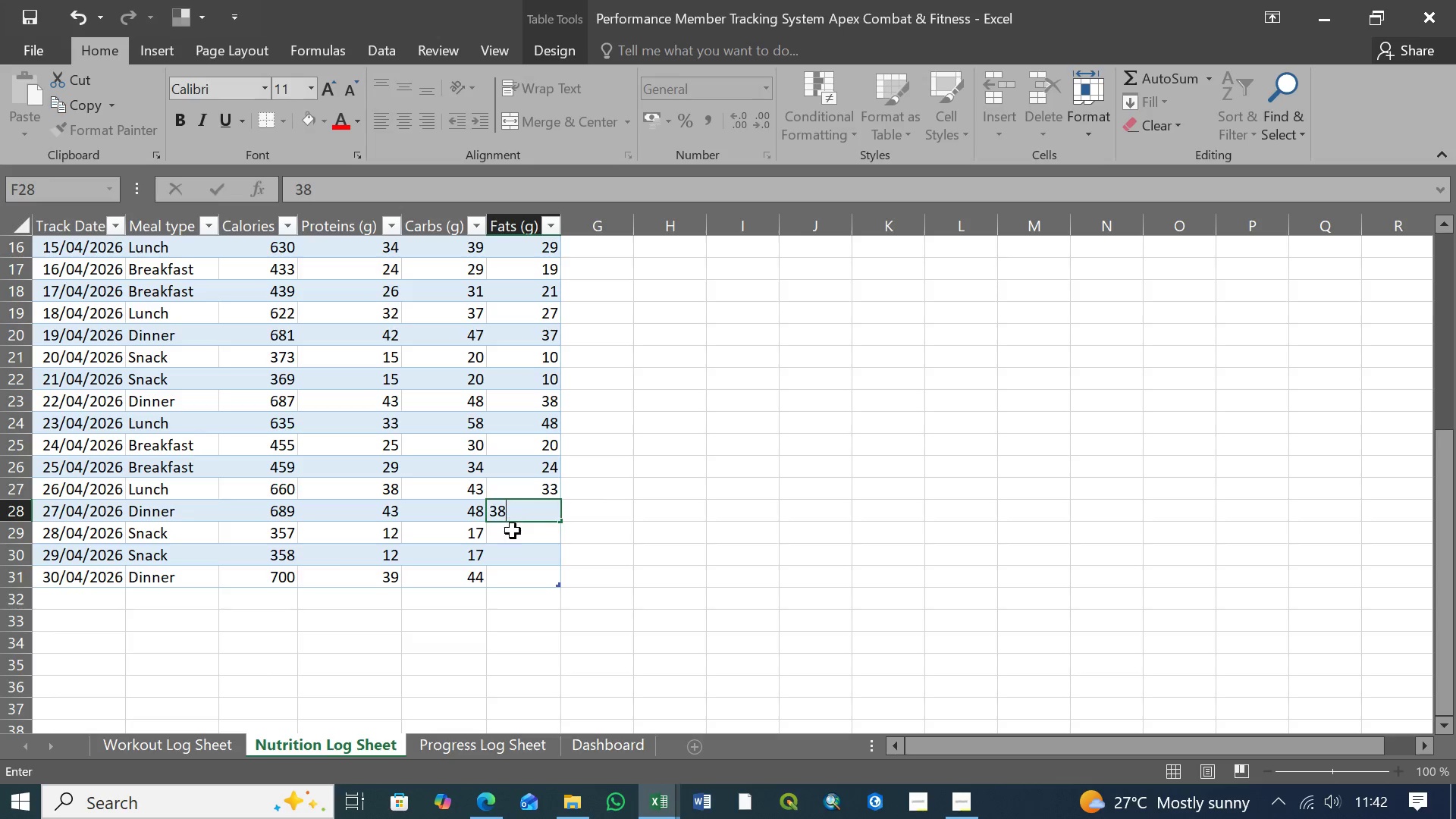 
left_click([517, 538])
 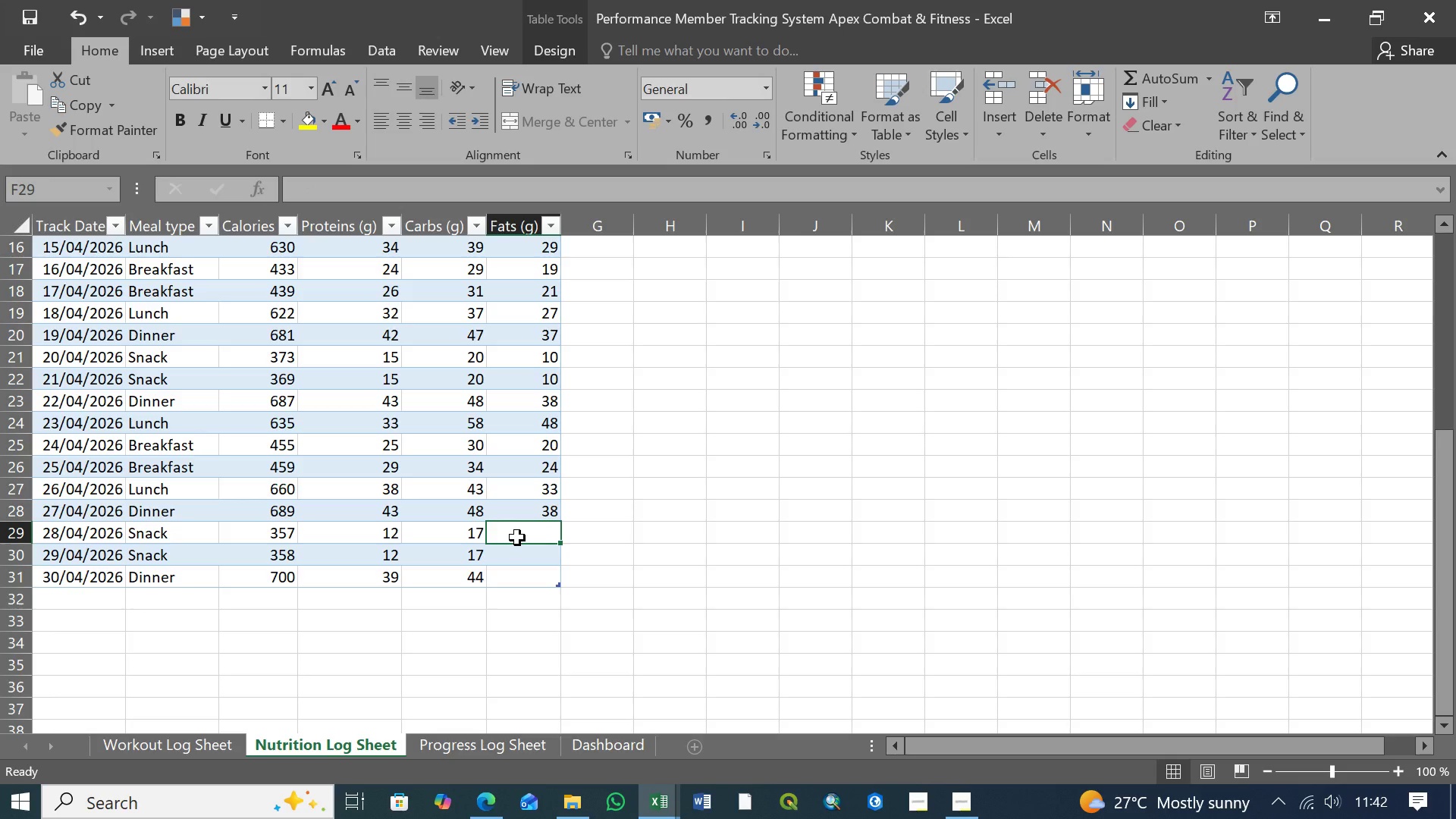 
key(7)
 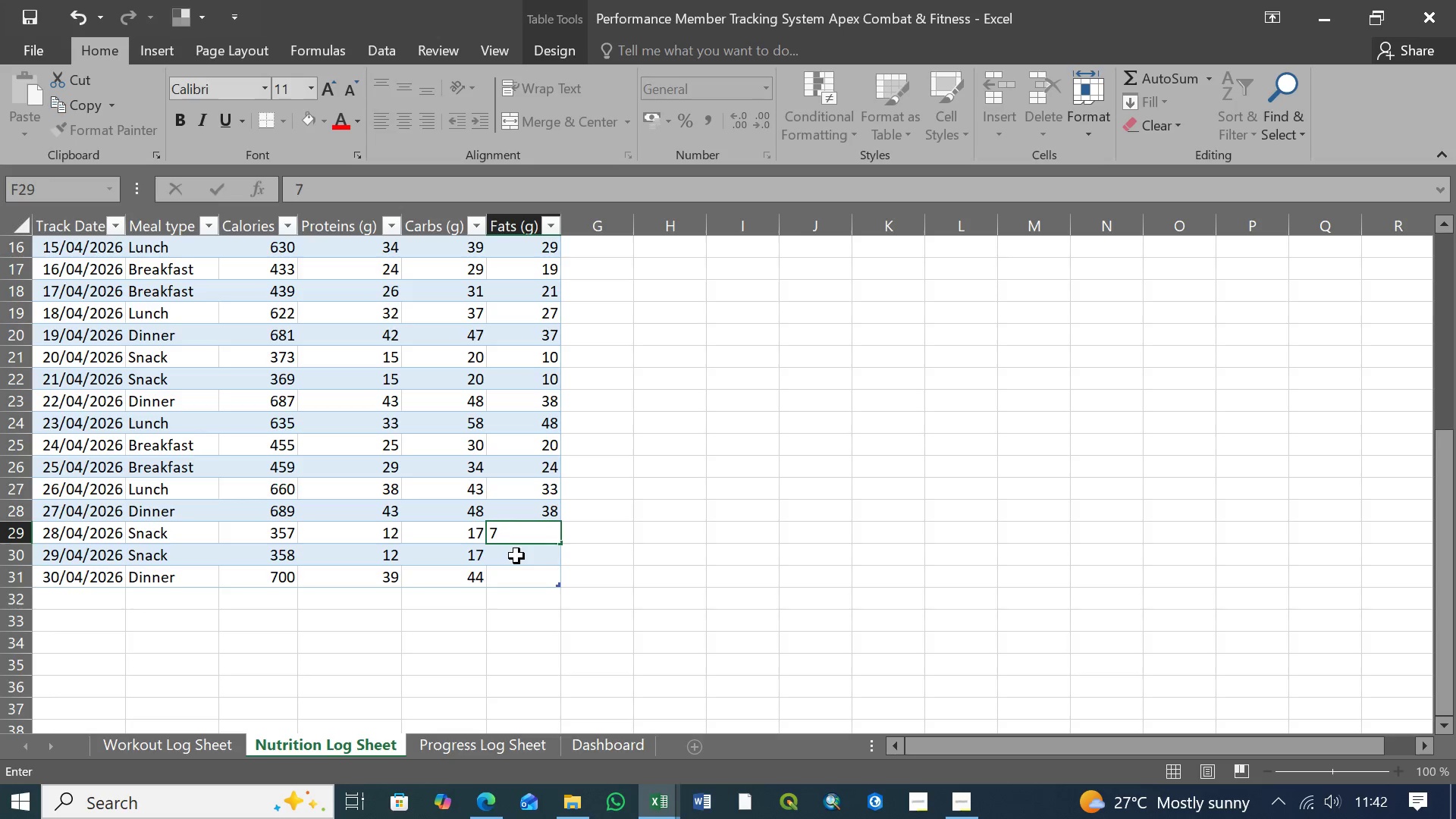 
left_click([516, 556])
 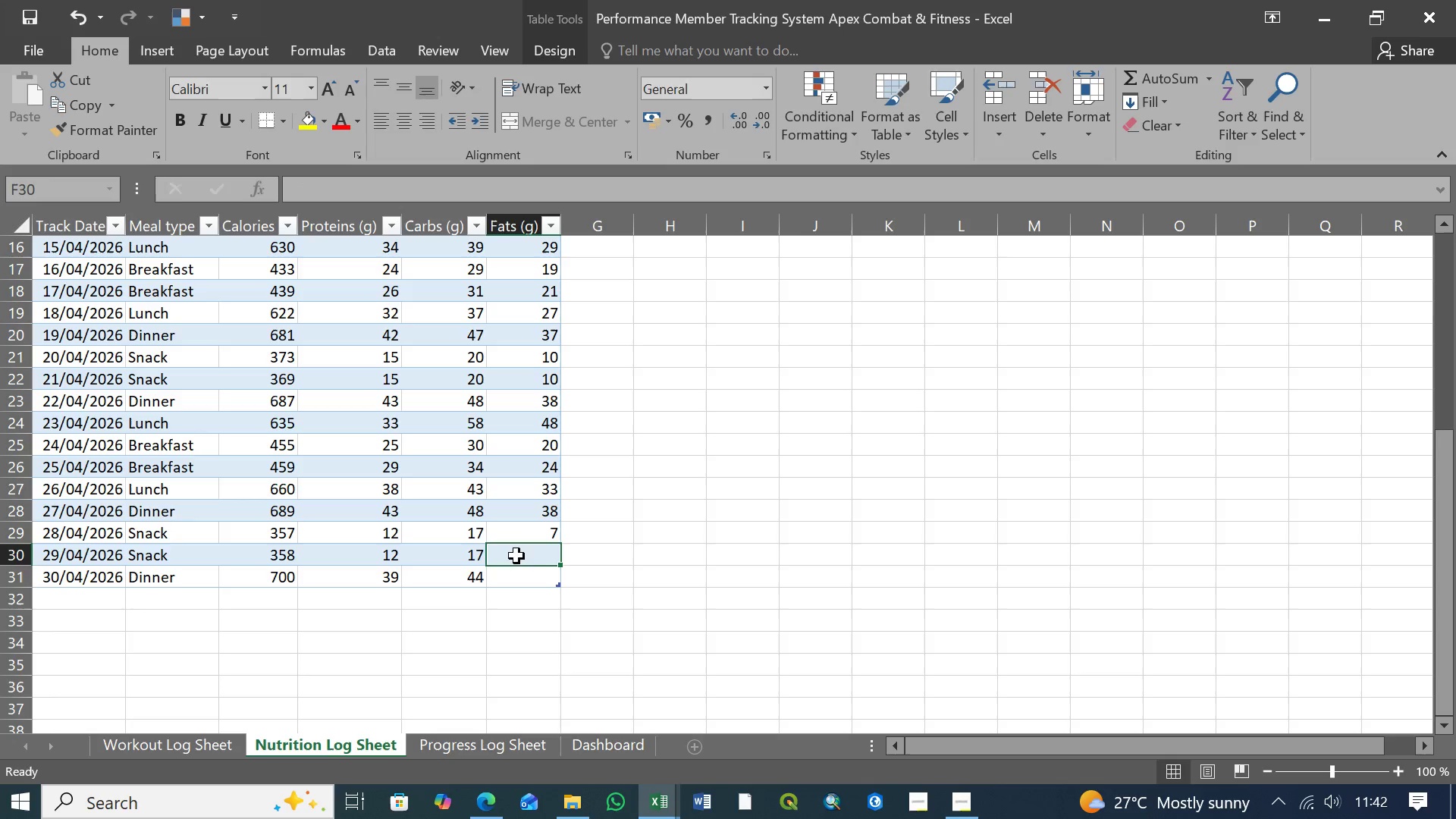 
key(7)
 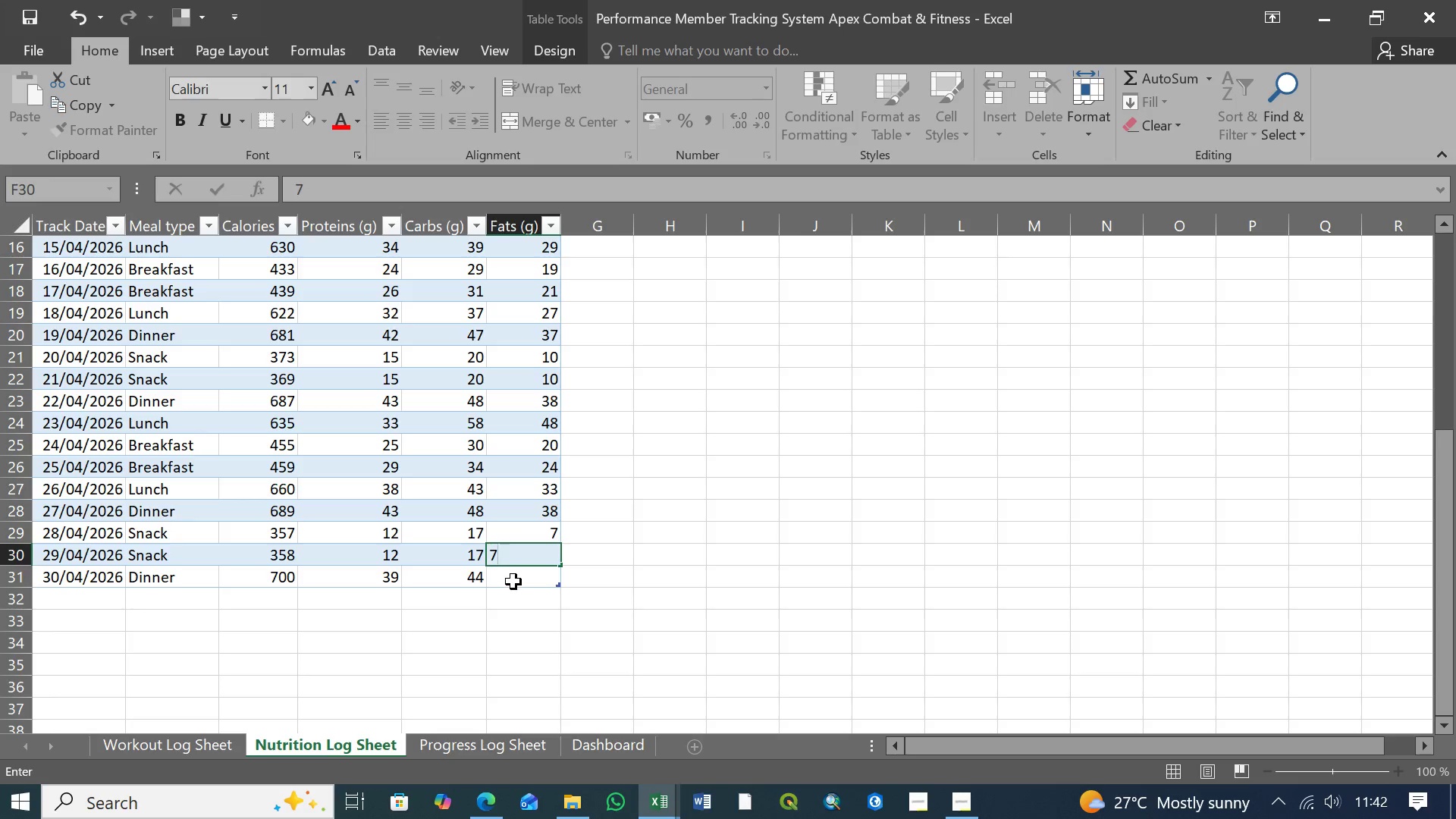 
left_click([513, 582])
 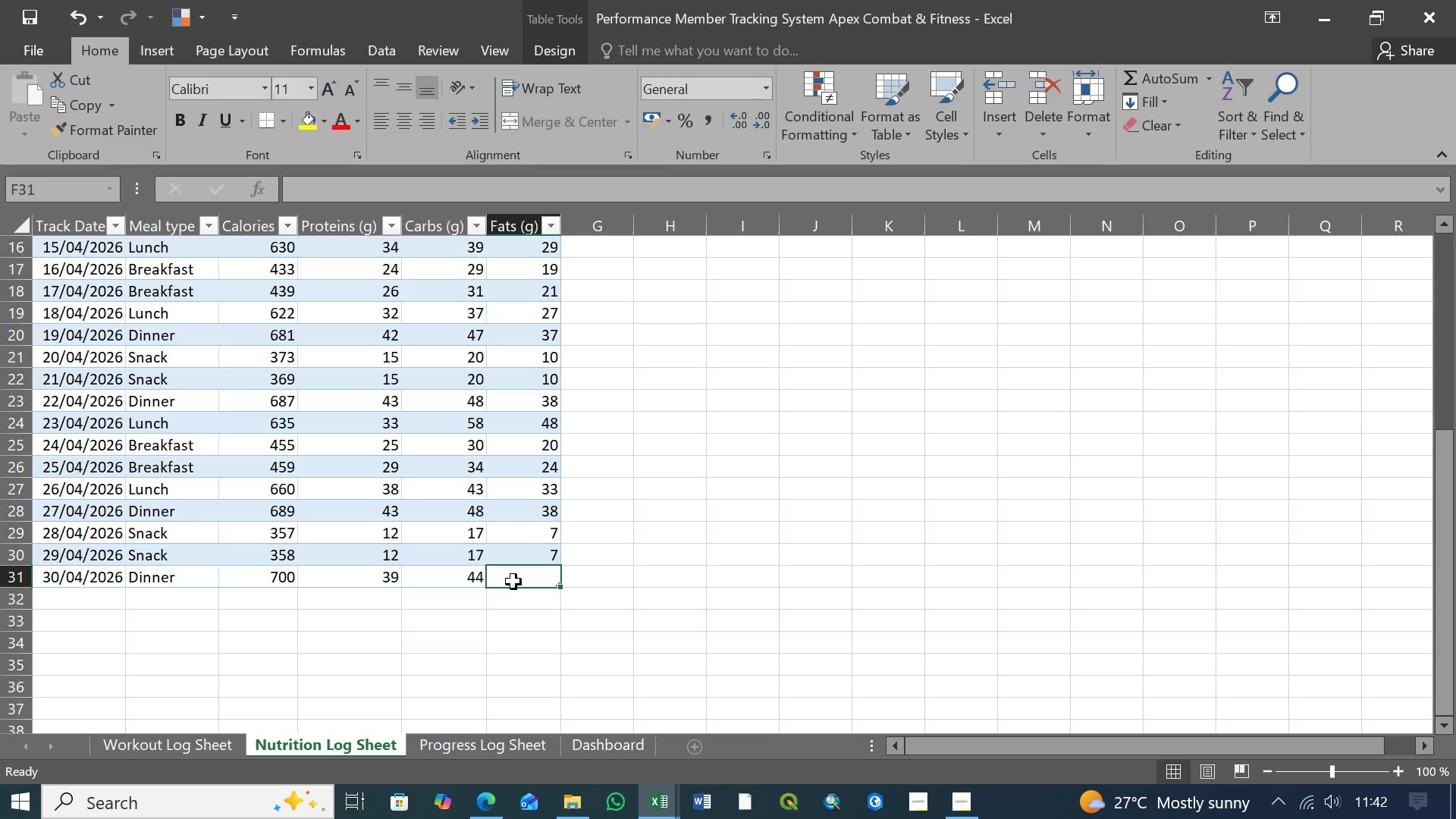 
type(34)
 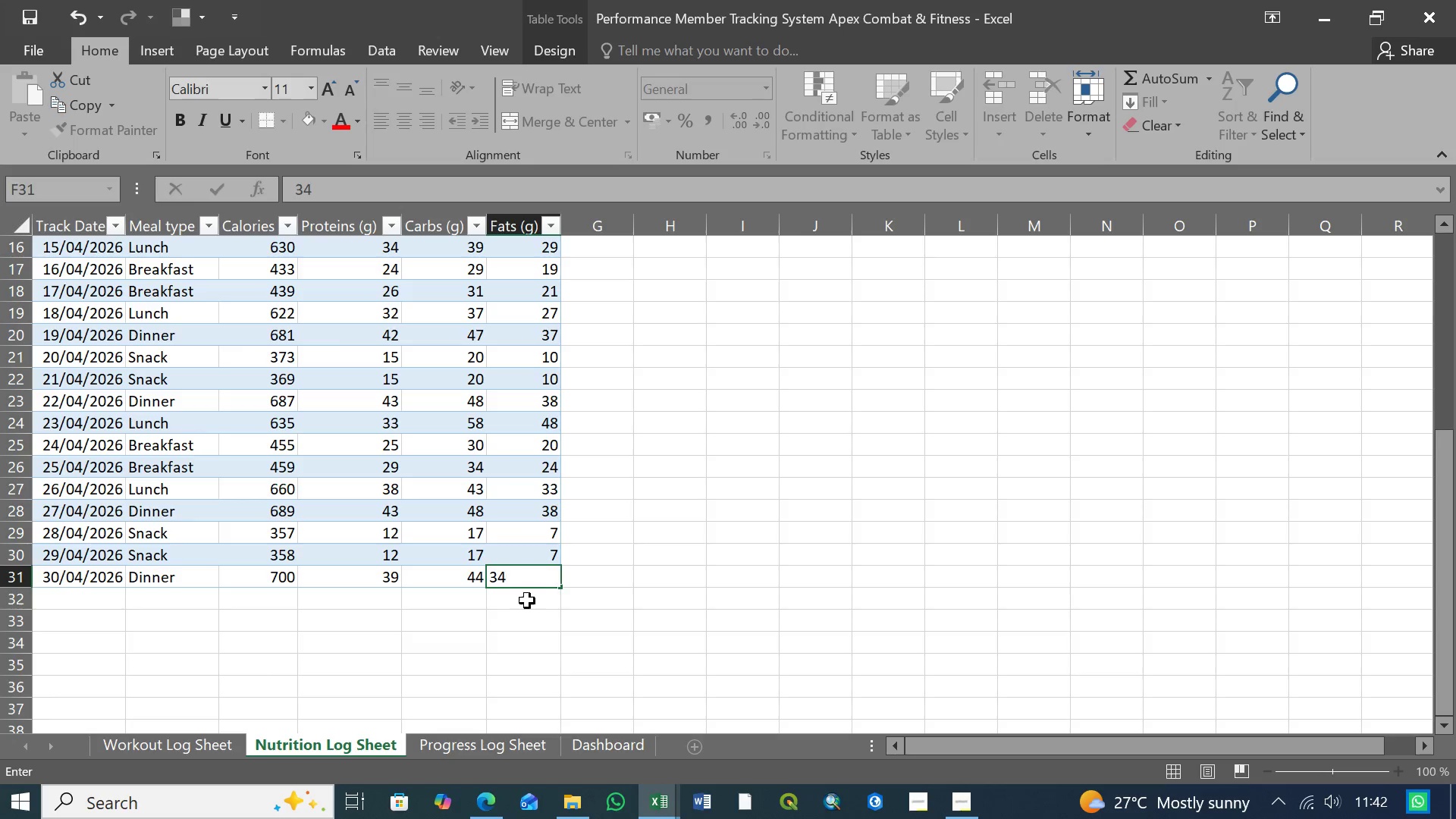 
left_click([527, 601])
 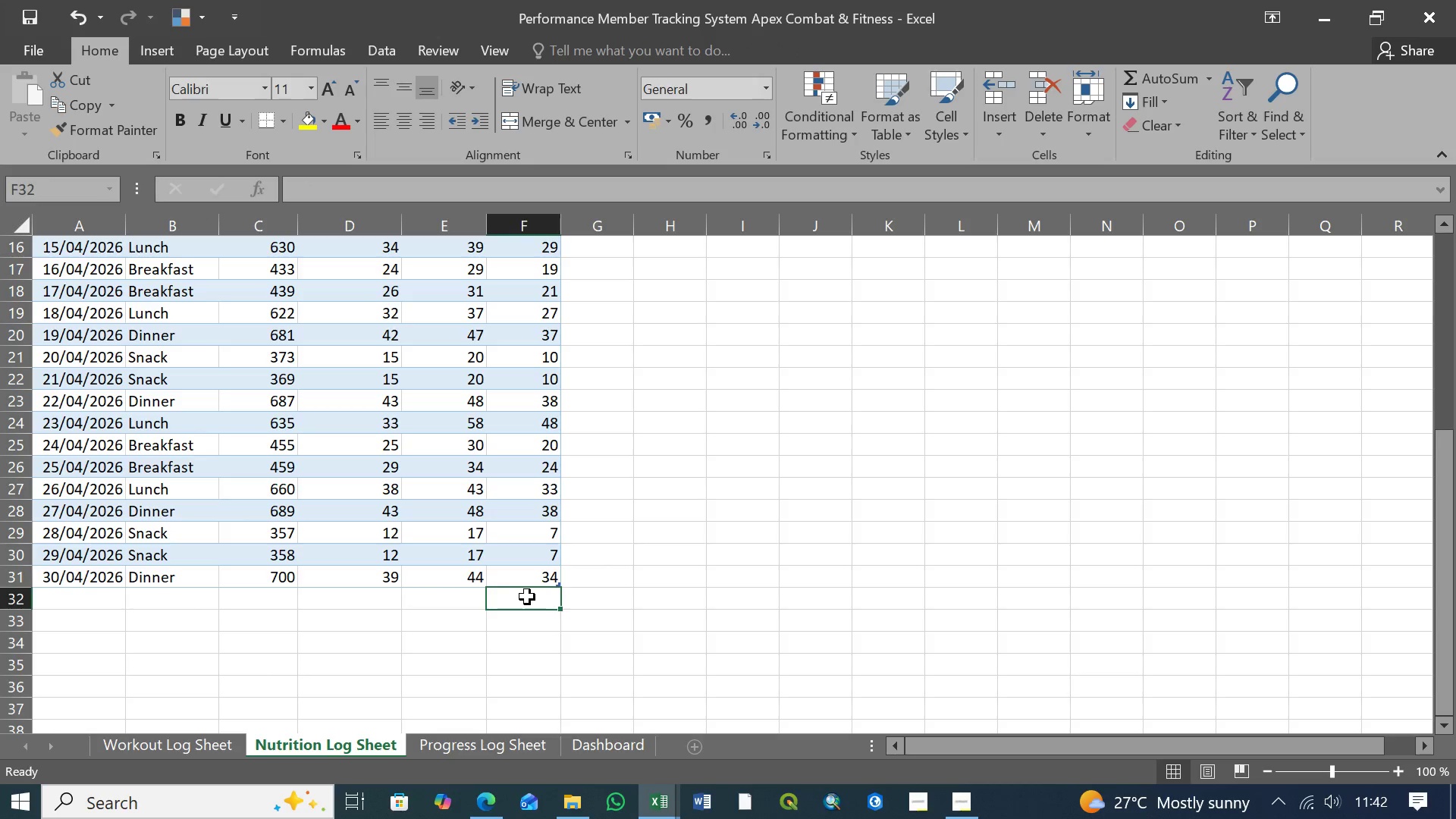 
key(Control+S)
 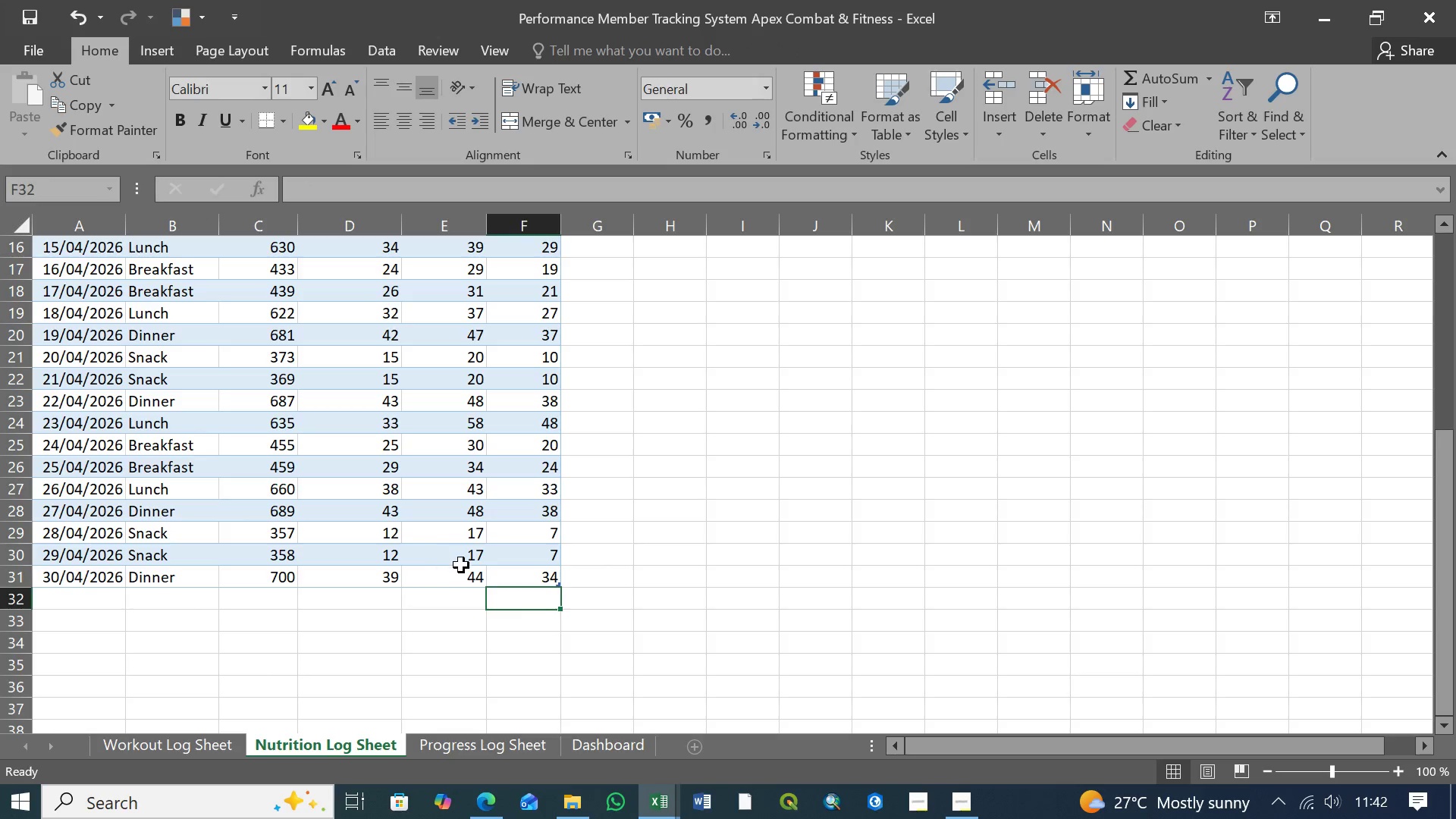 
scroll: coordinate [533, 587], scroll_direction: up, amount: 2.0
 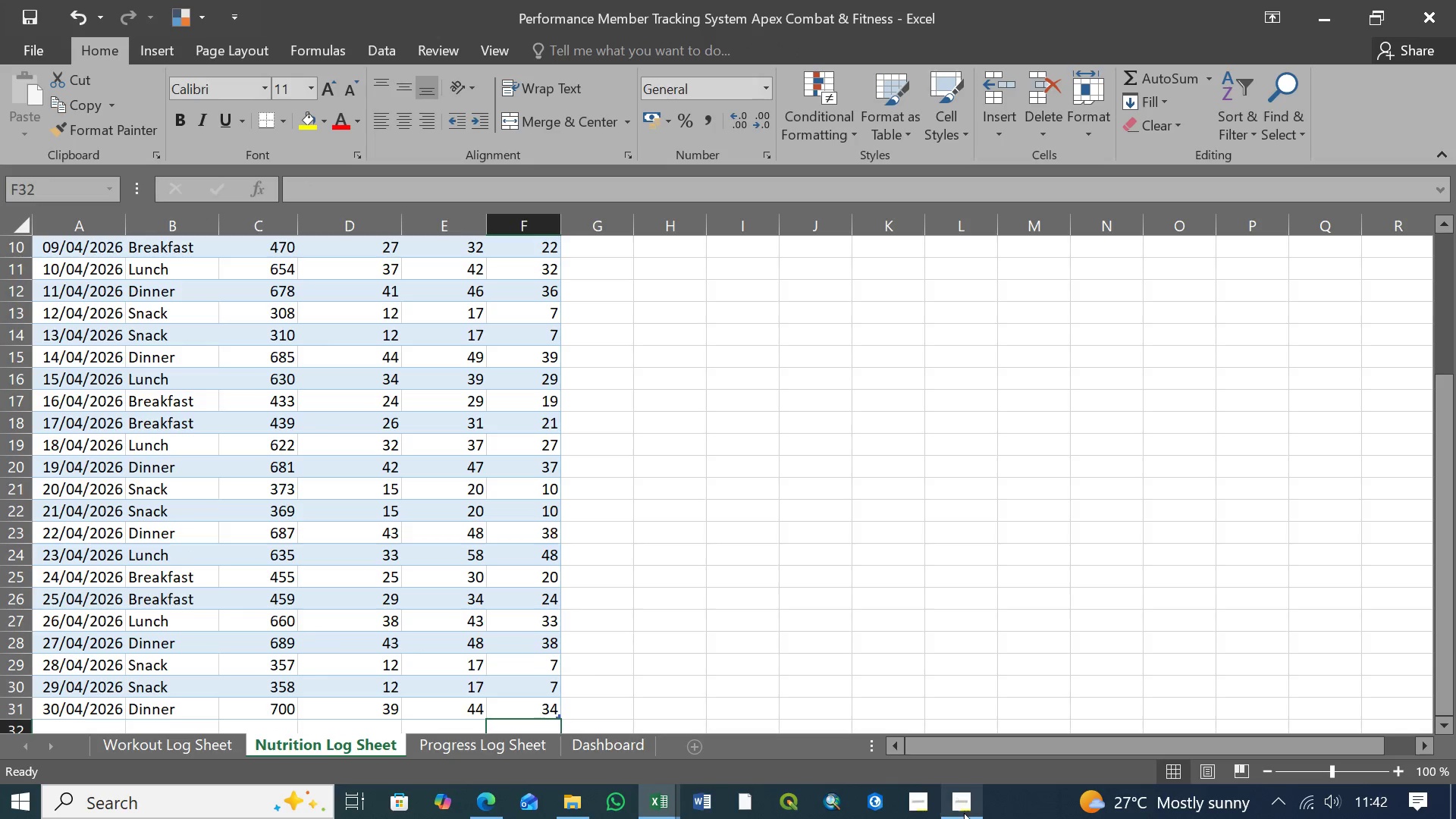 
left_click([964, 813])